 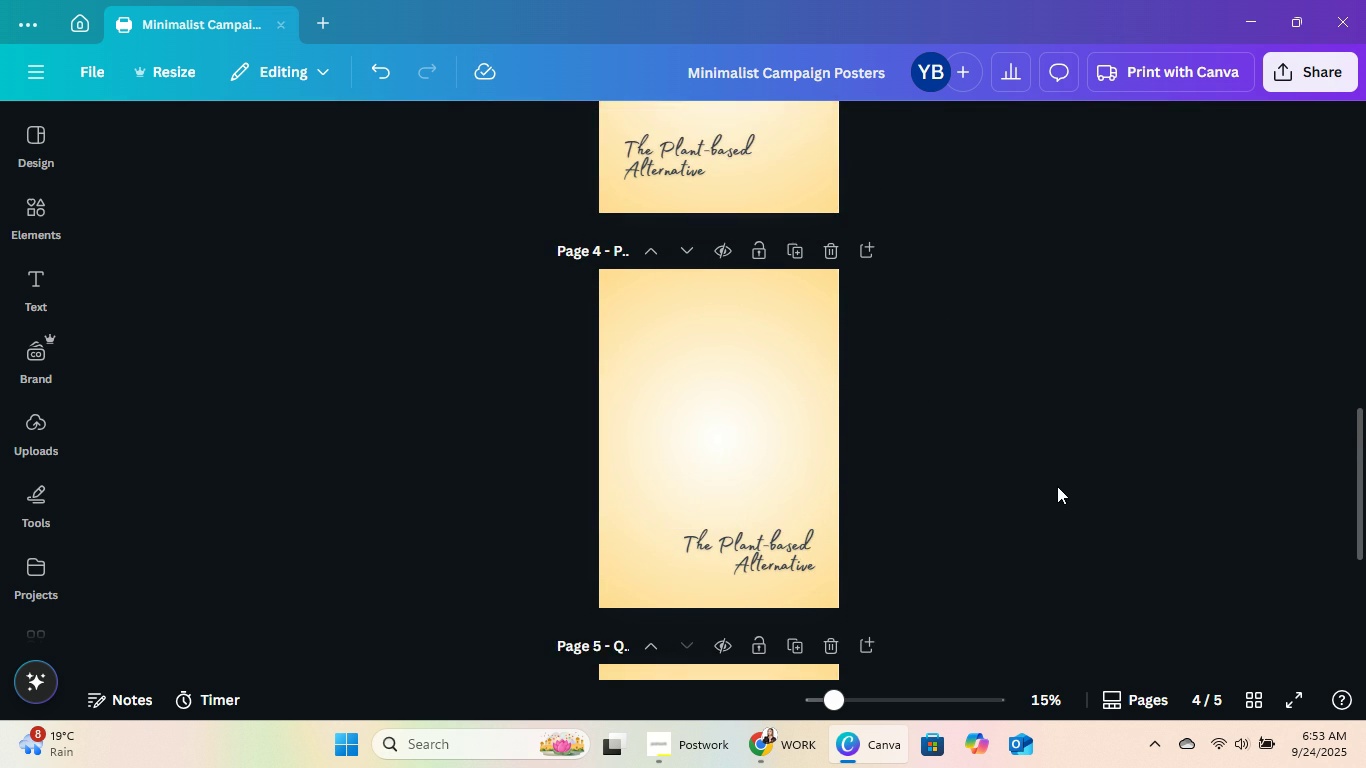 
scroll: coordinate [1050, 502], scroll_direction: up, amount: 8.0
 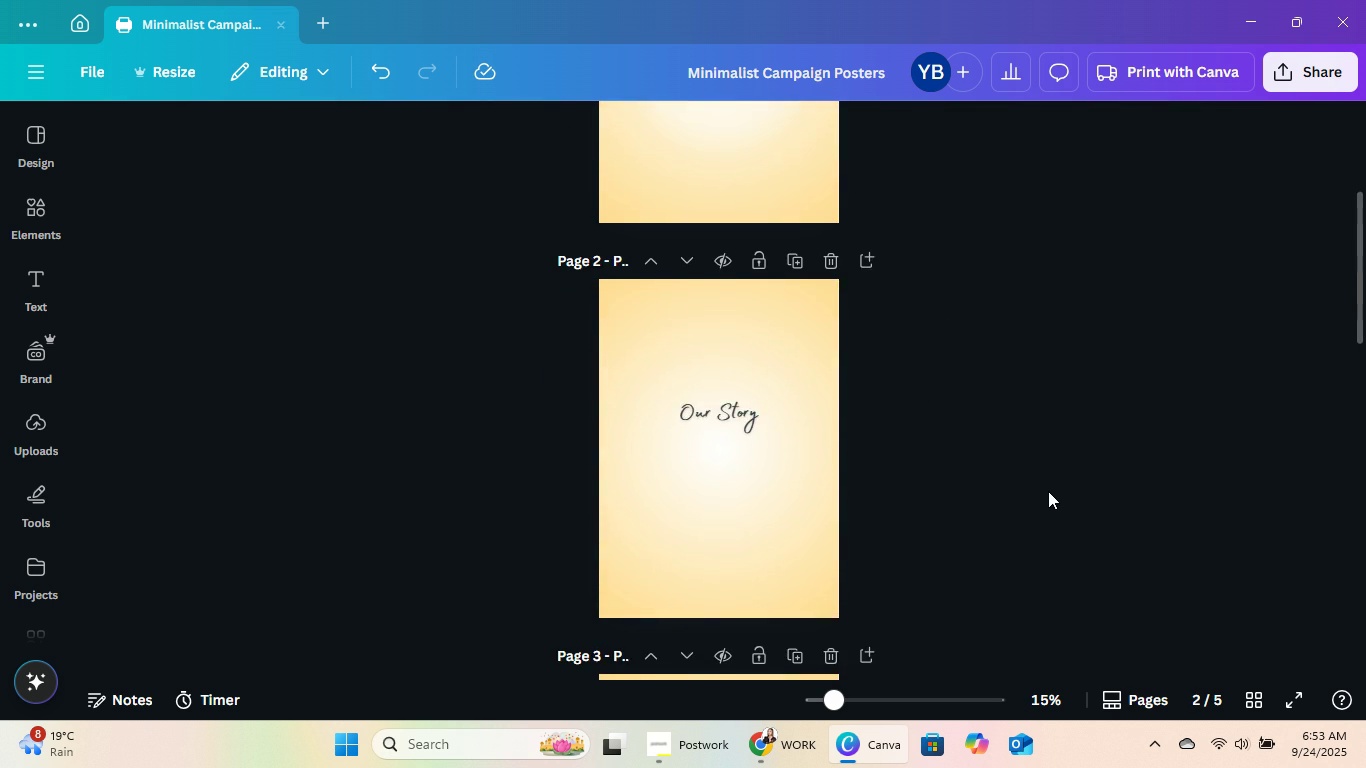 
scroll: coordinate [1024, 483], scroll_direction: down, amount: 9.0
 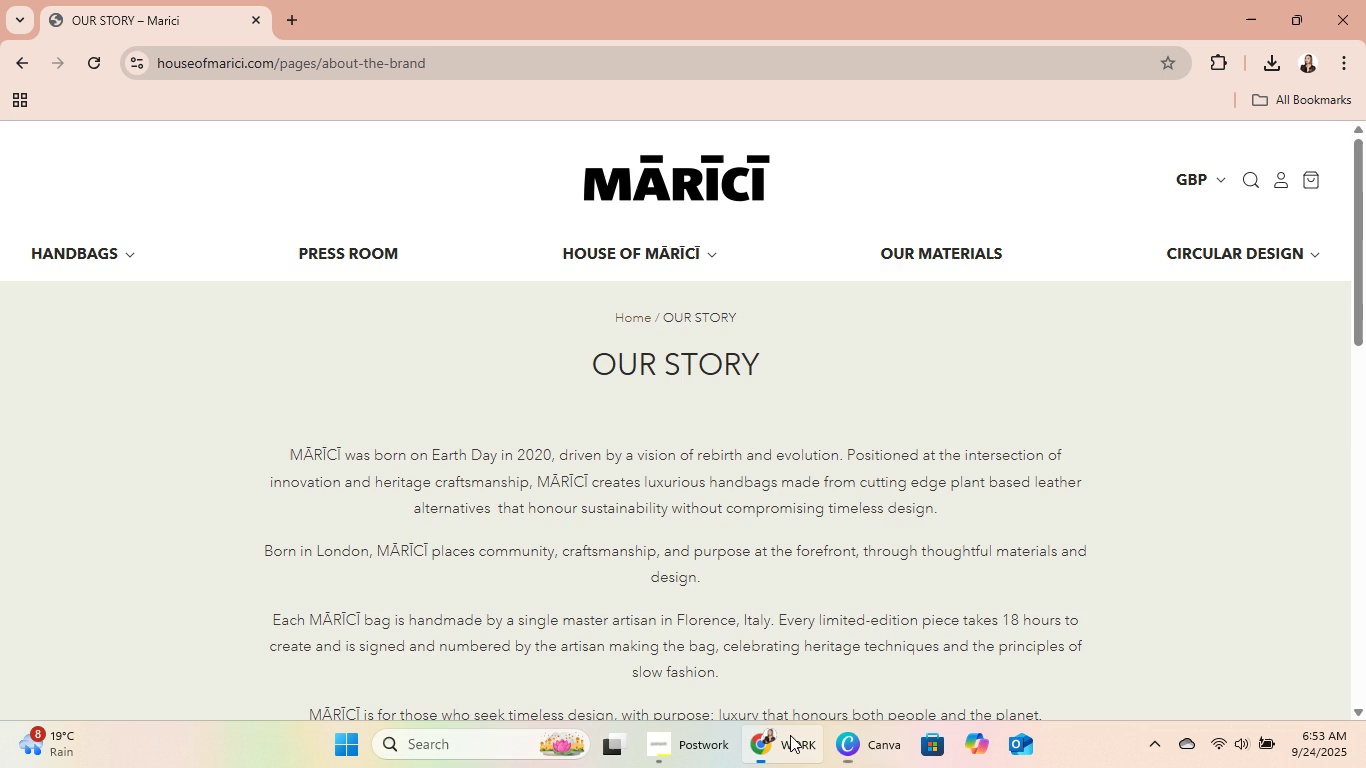 
scroll: coordinate [824, 461], scroll_direction: up, amount: 3.0
 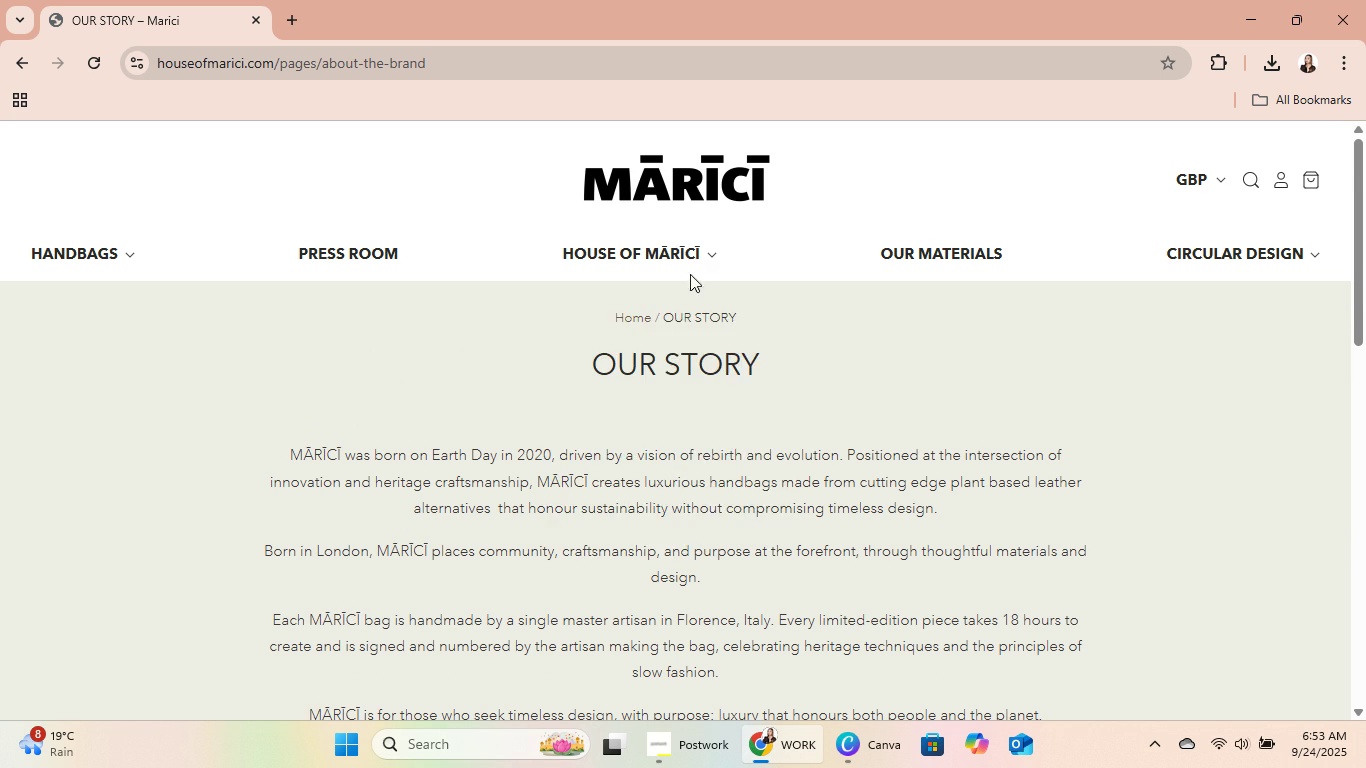 
mouse_move([700, 297])
 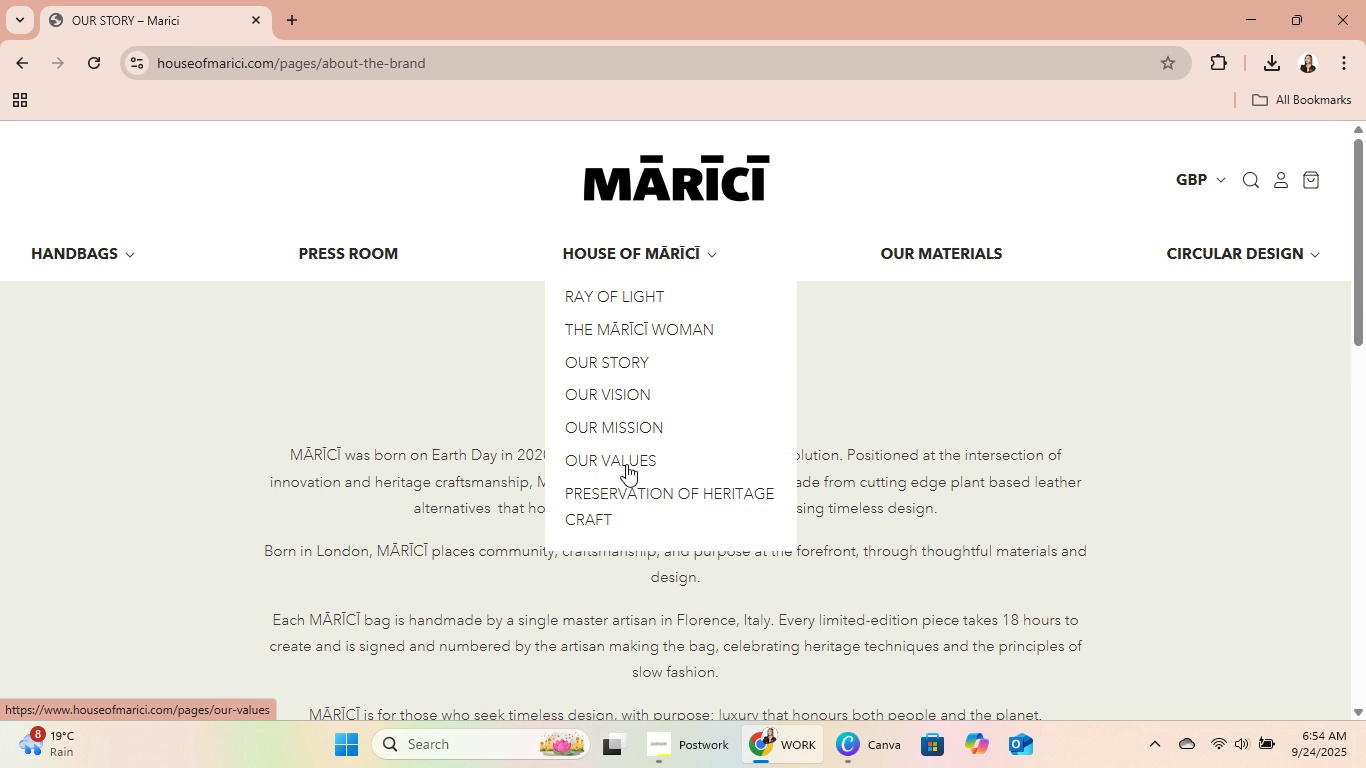 
wait(8.42)
 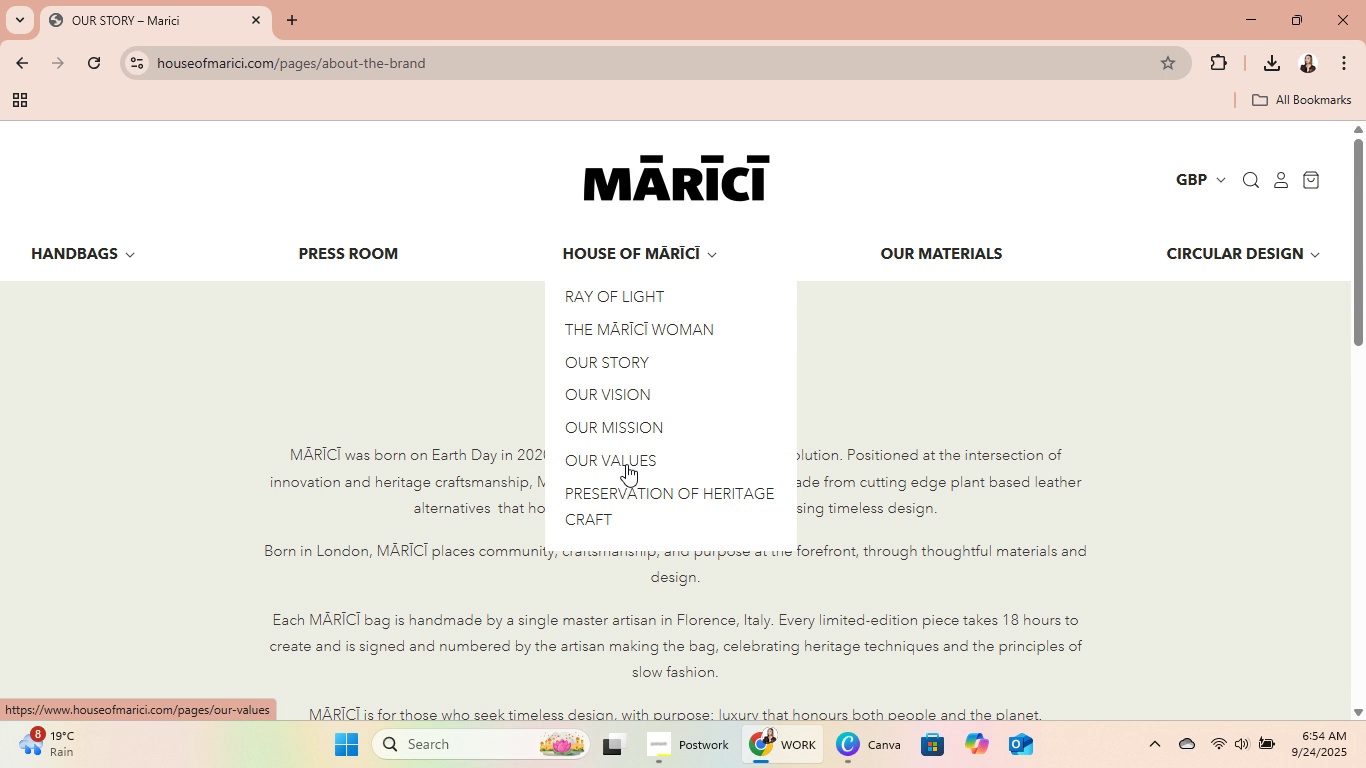 
left_click([636, 300])
 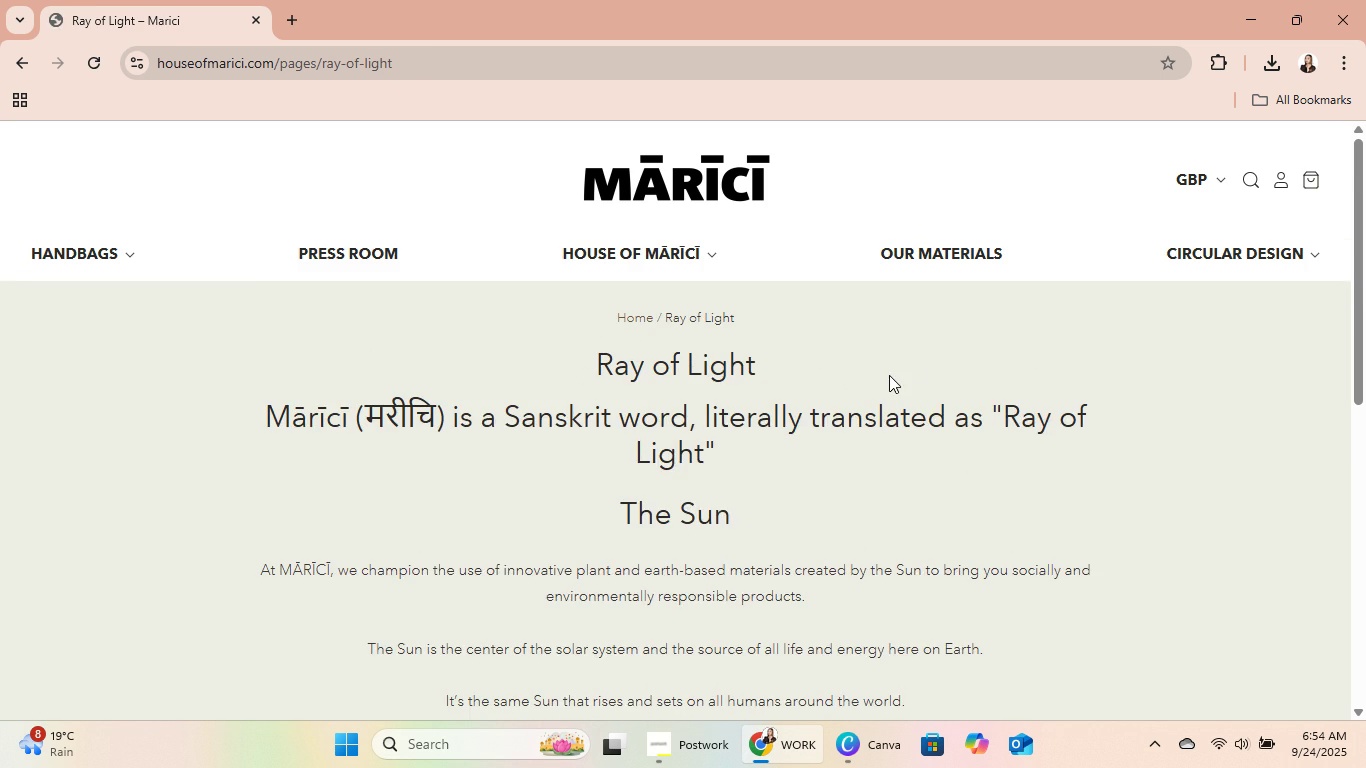 
scroll: coordinate [1066, 354], scroll_direction: down, amount: 1.0
 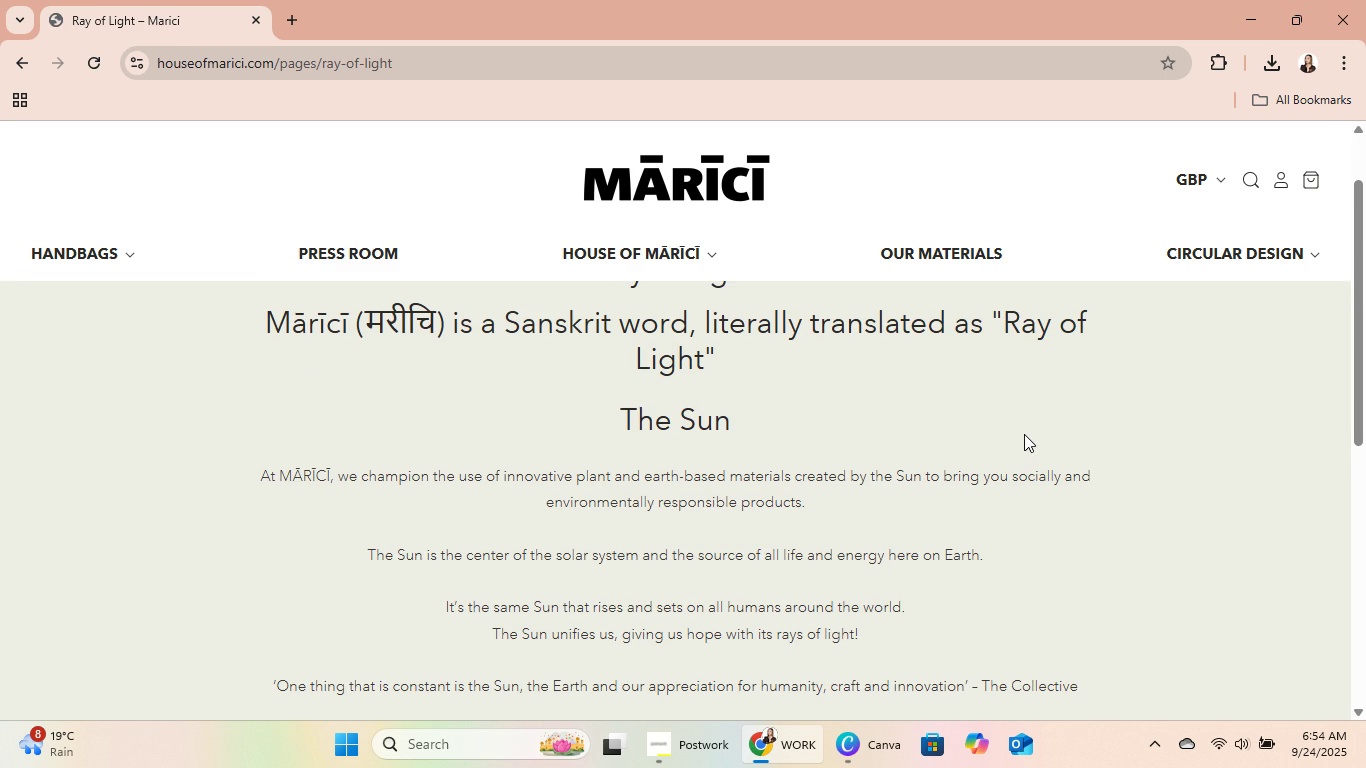 
scroll: coordinate [1024, 434], scroll_direction: up, amount: 3.0
 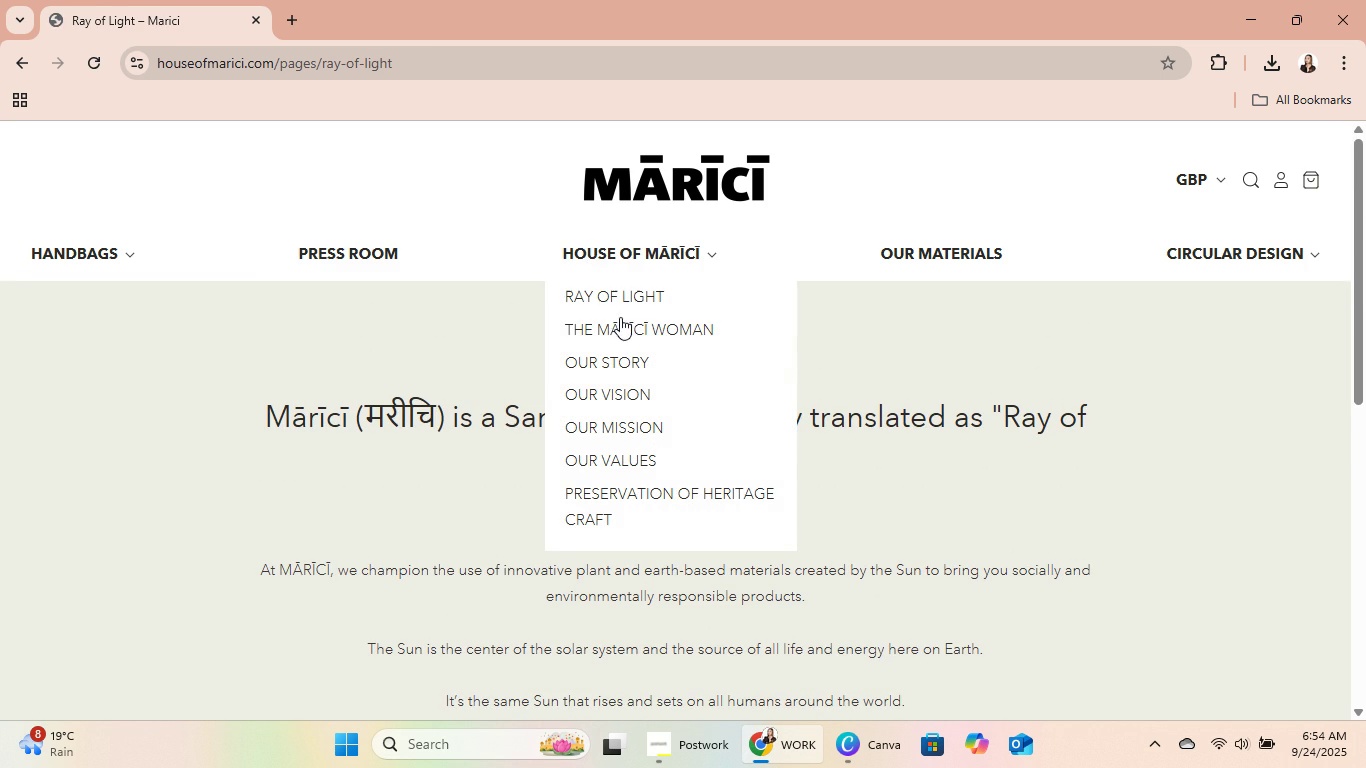 
left_click([620, 317])
 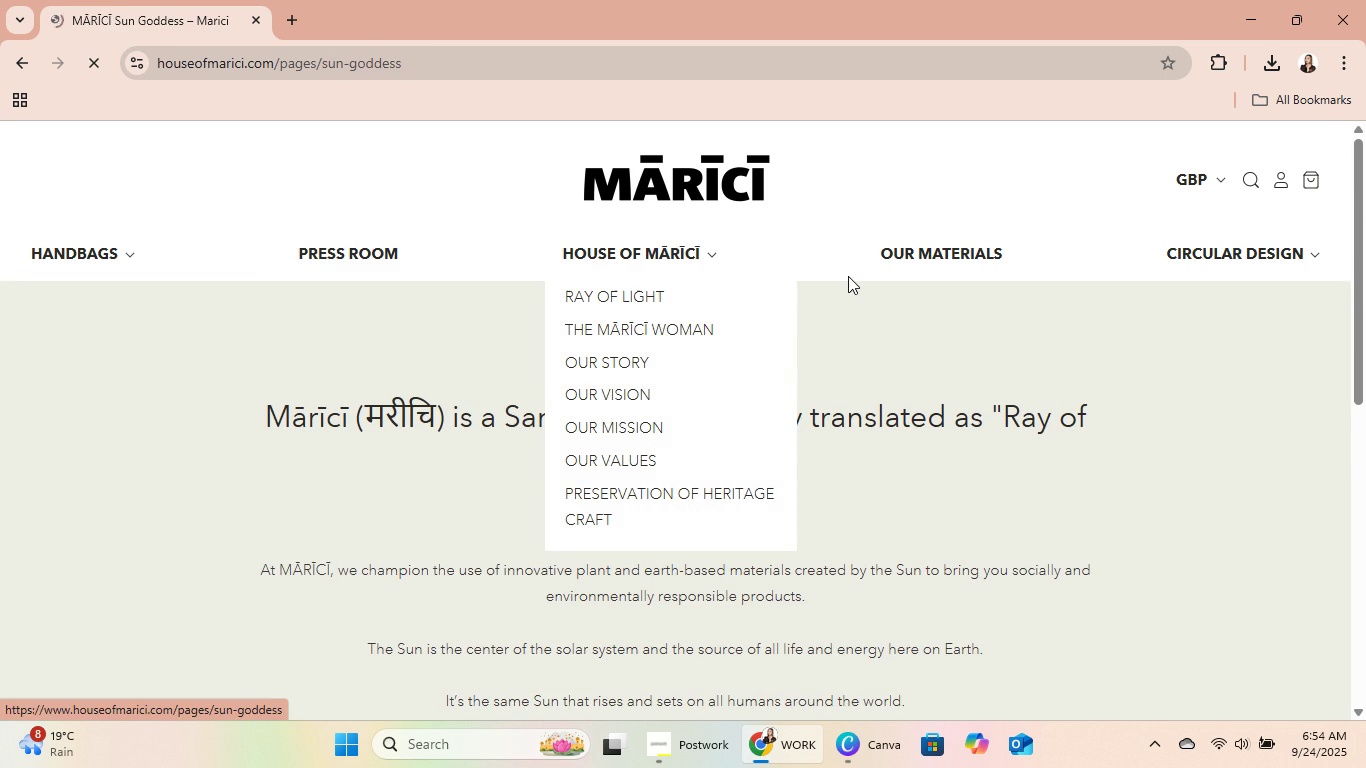 
mouse_move([852, 297])
 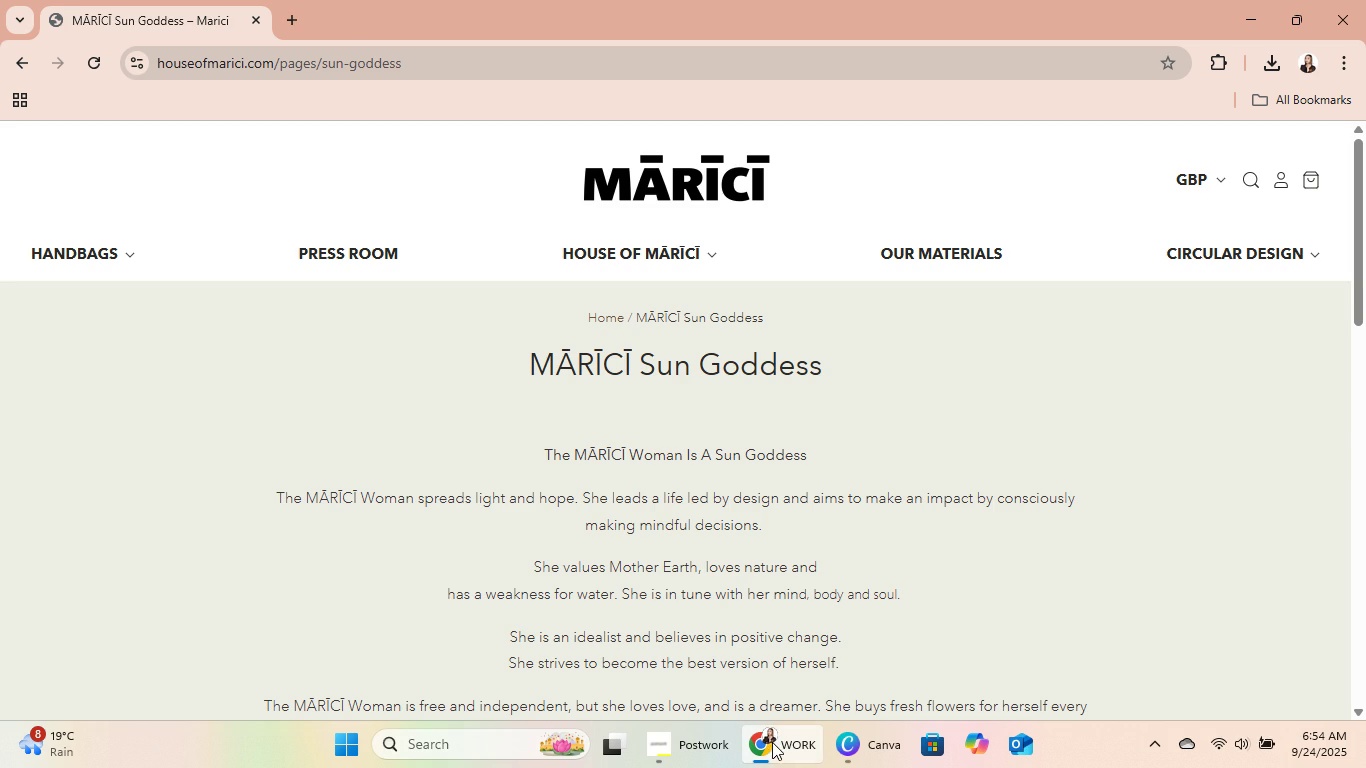 
left_click([877, 759])
 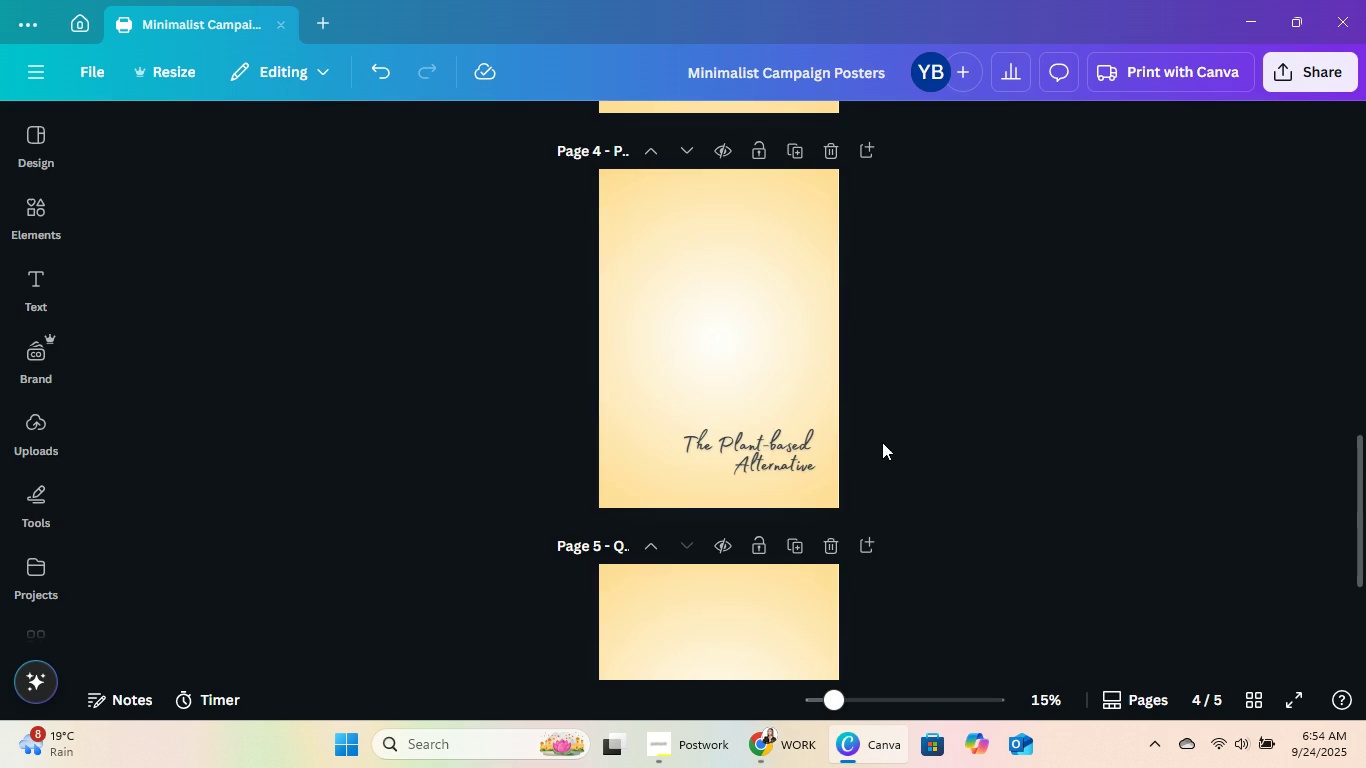 
scroll: coordinate [884, 429], scroll_direction: down, amount: 4.0
 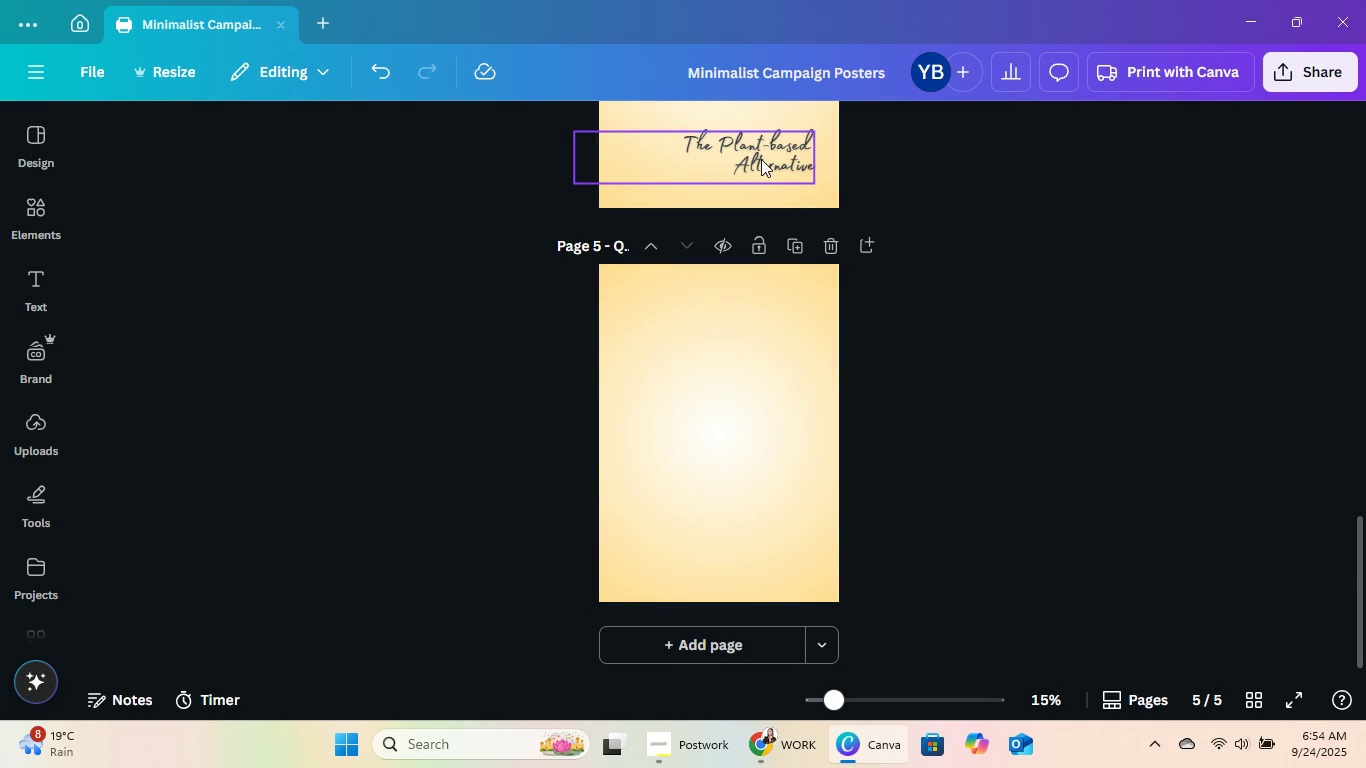 
double_click([761, 159])
 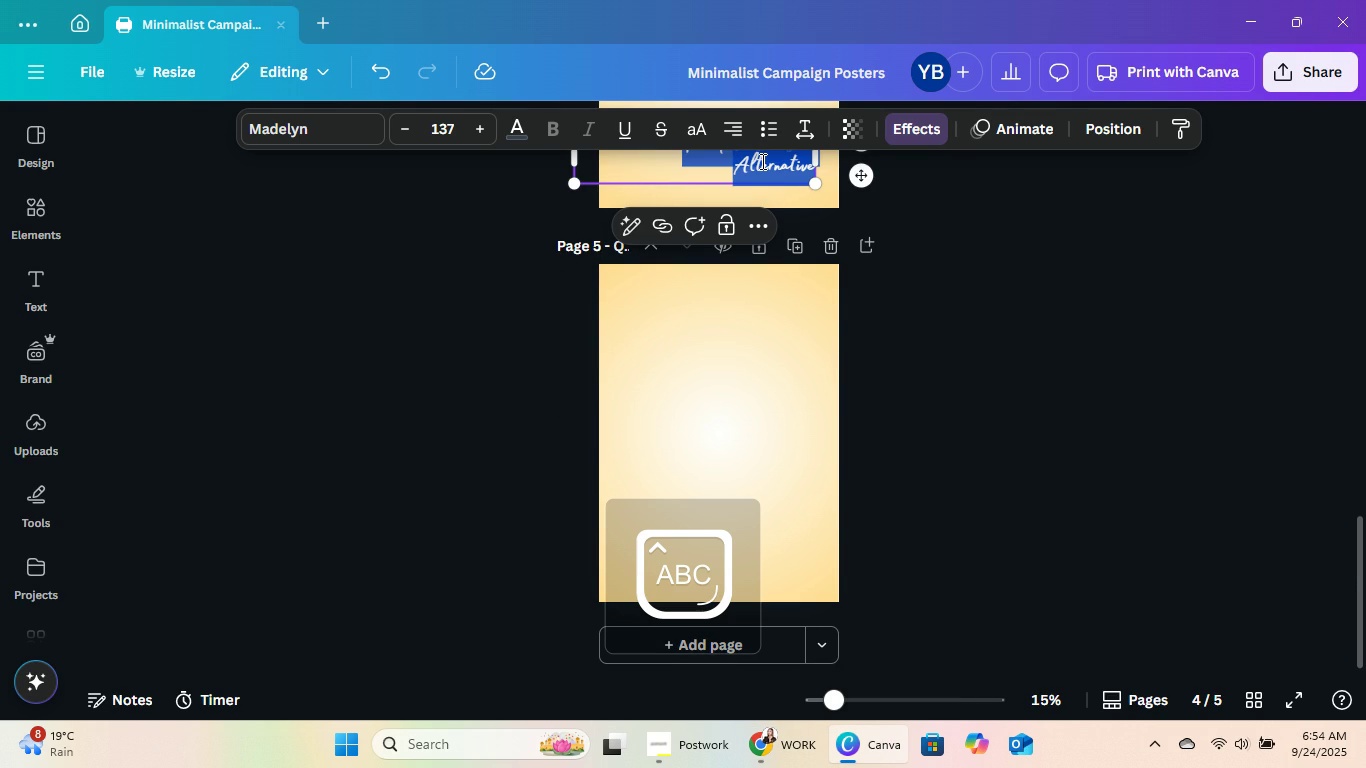 
type(The Marici Woman)
 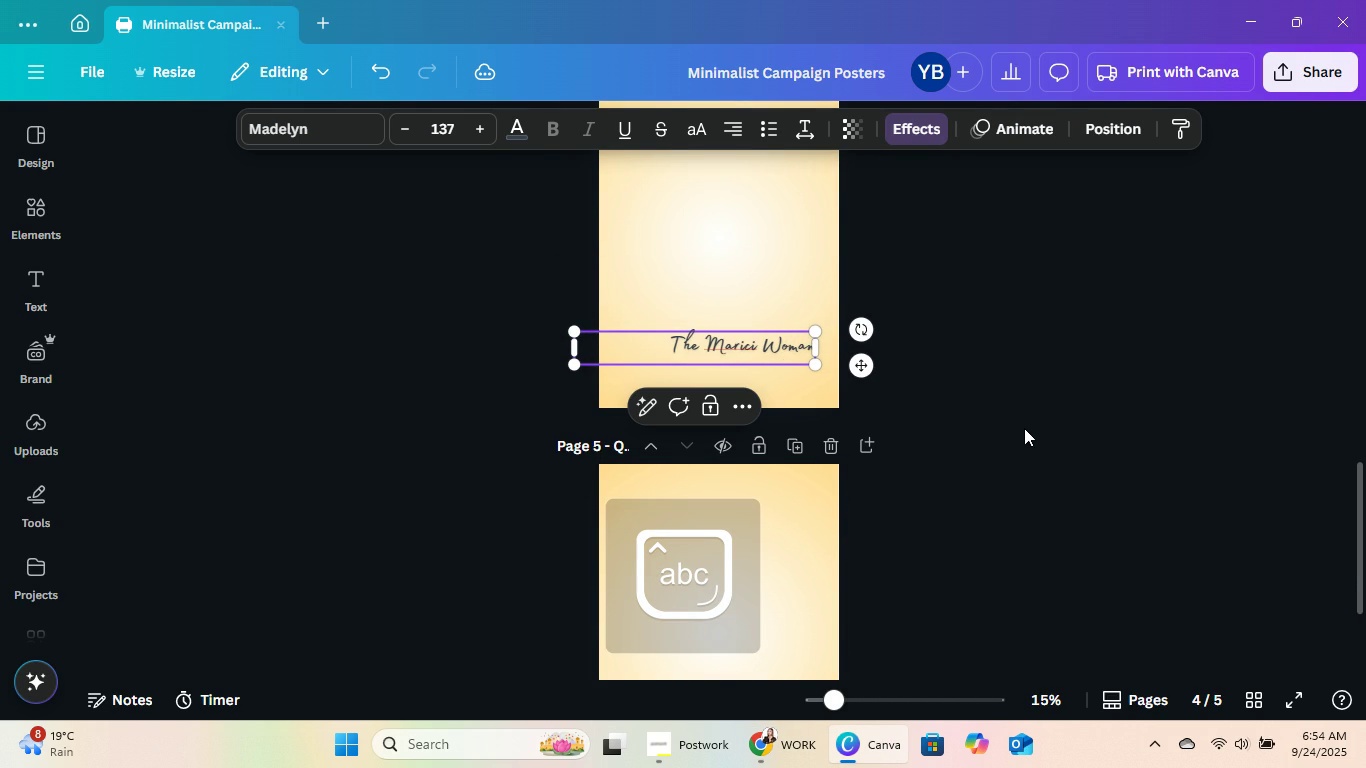 
scroll: coordinate [773, 292], scroll_direction: up, amount: 2.0
 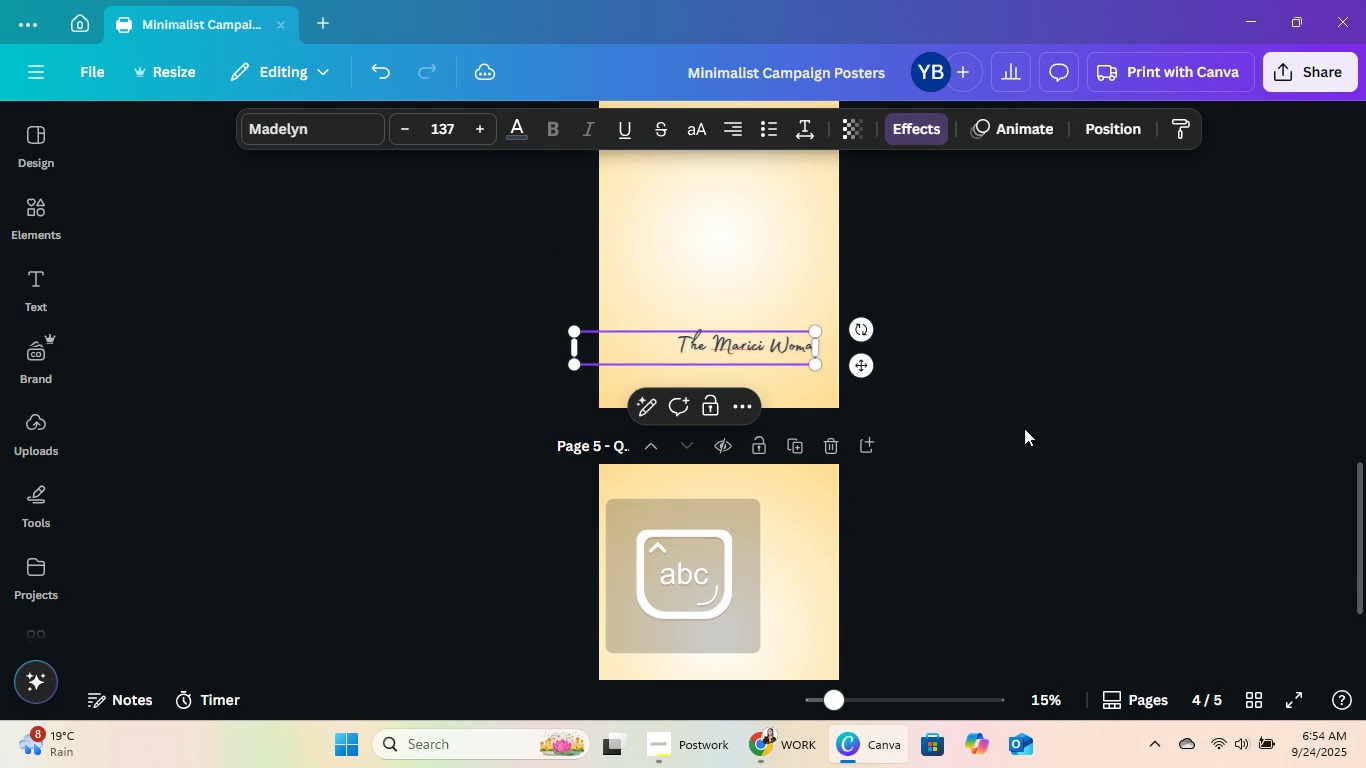 
left_click([1024, 428])